 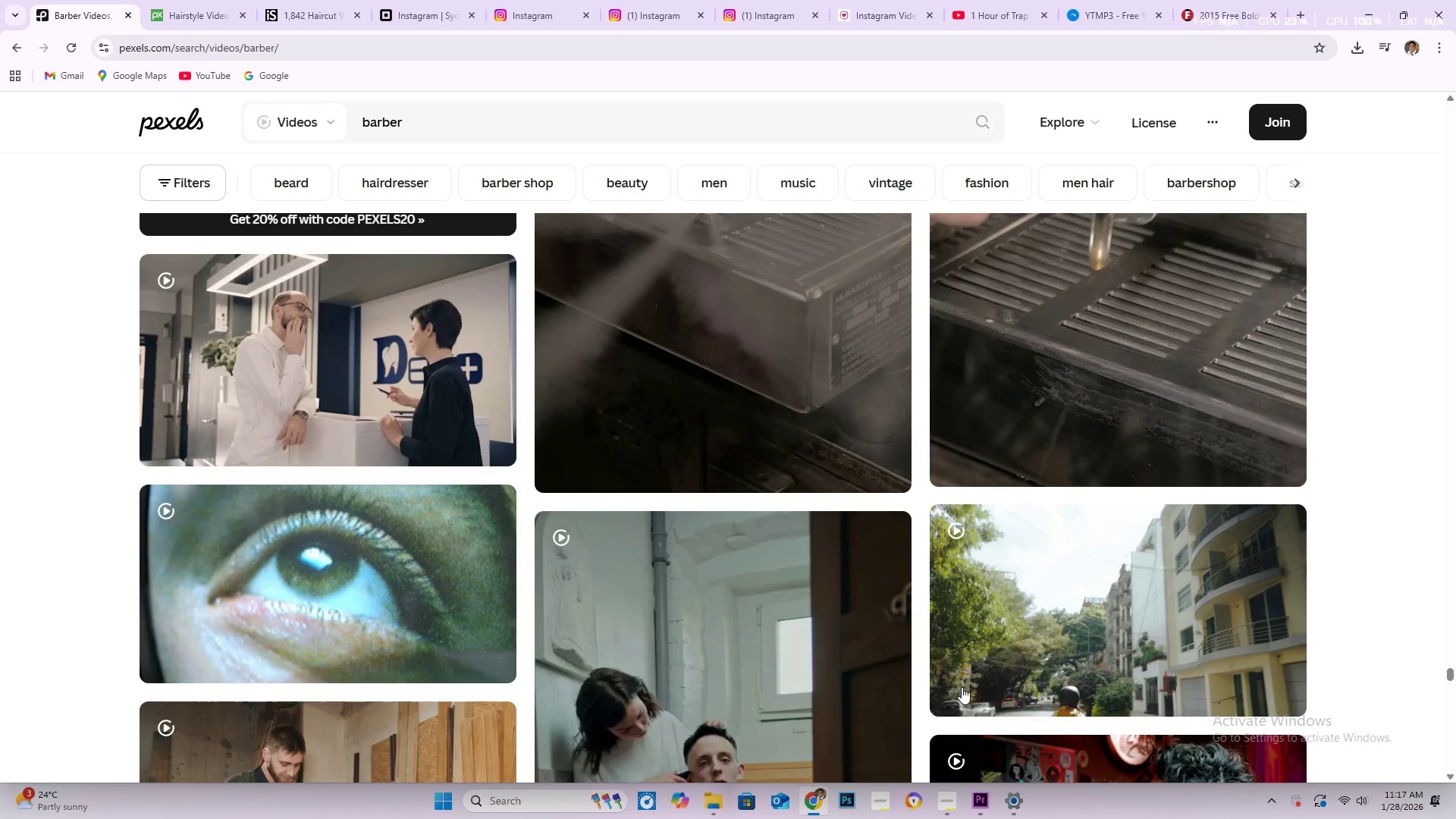 
scroll: coordinate [230, 488], scroll_direction: down, amount: 59.0
 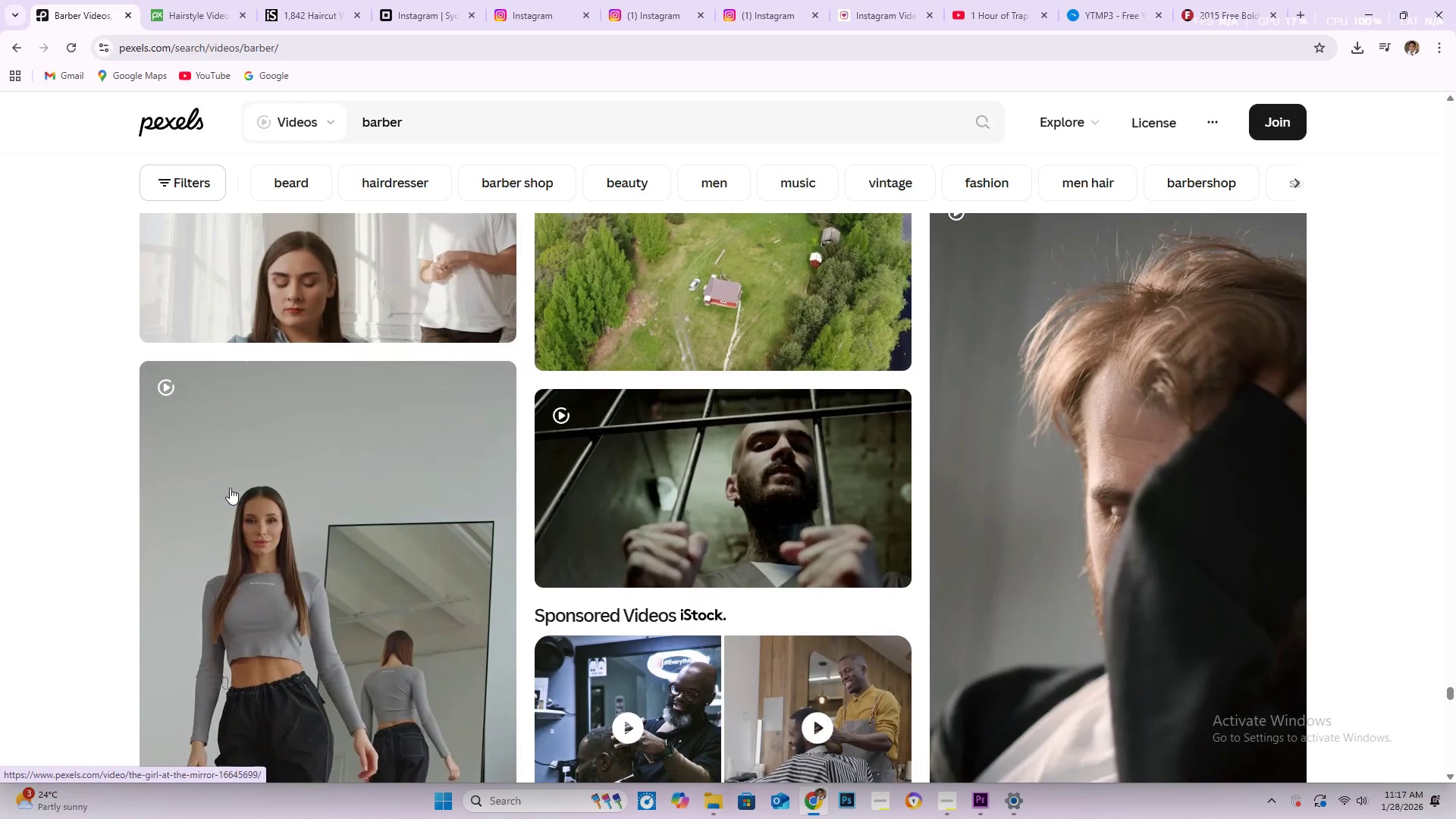 
scroll: coordinate [197, 482], scroll_direction: down, amount: 72.0
 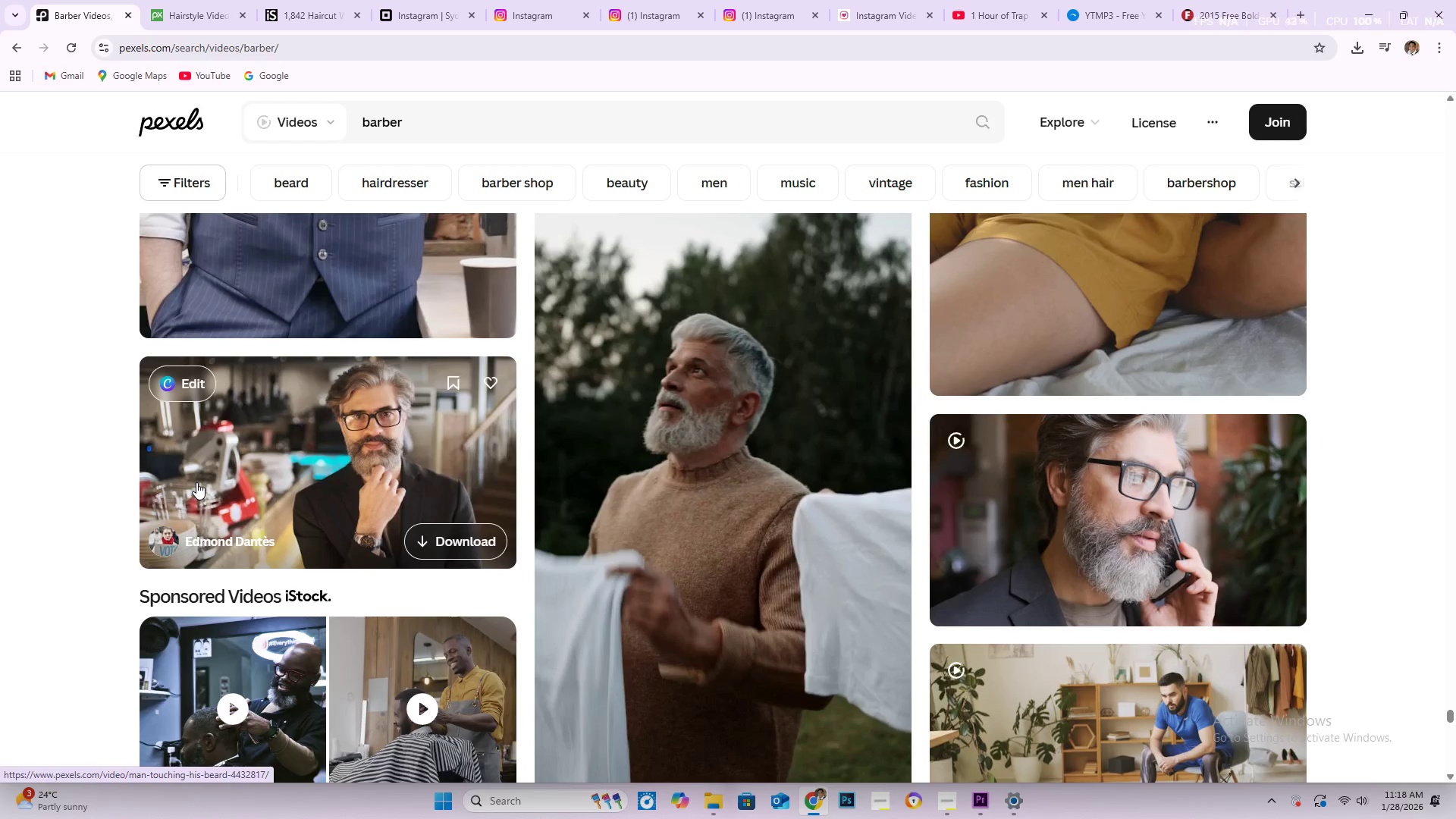 
scroll: coordinate [519, 413], scroll_direction: down, amount: 32.0
 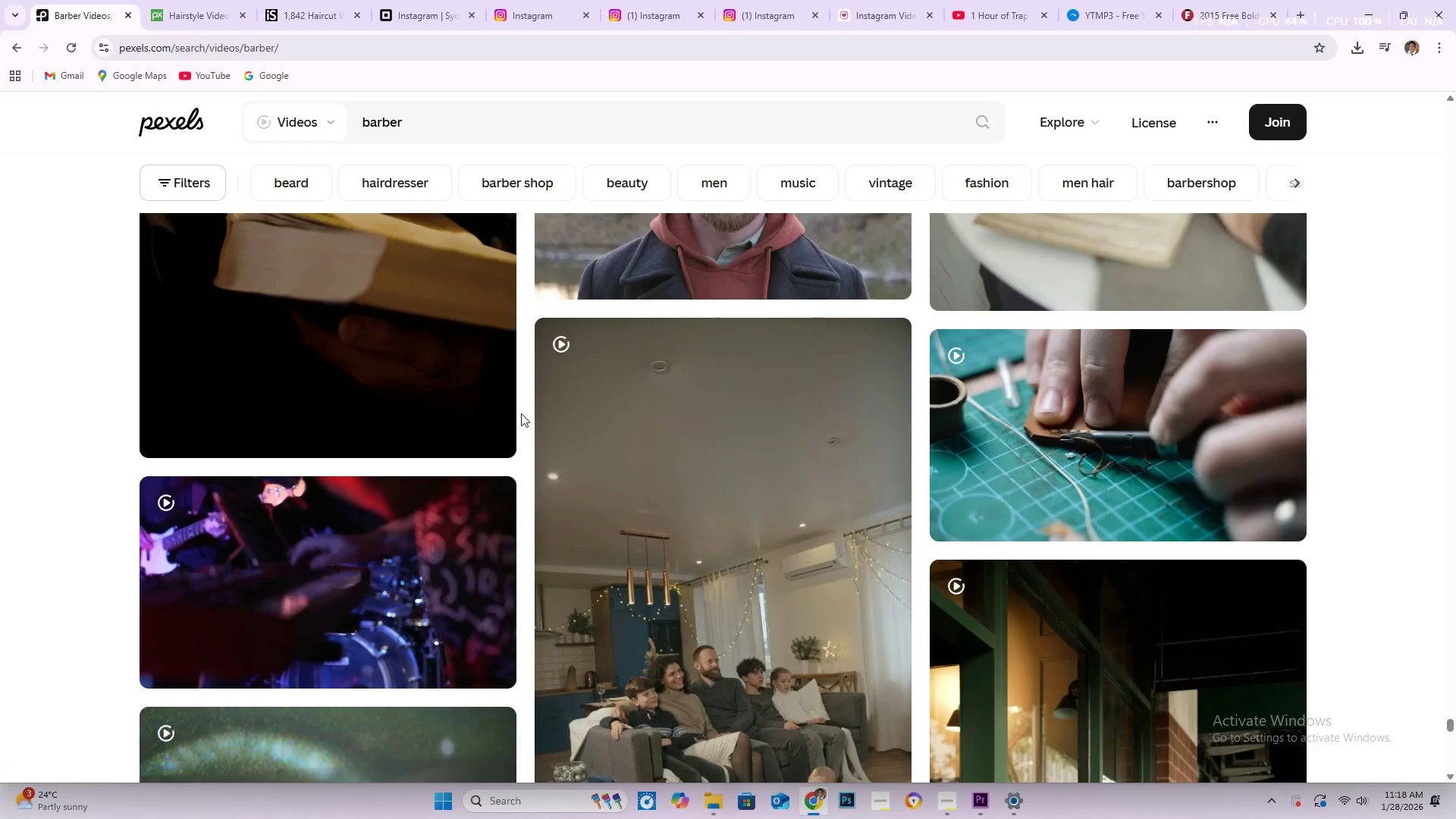 
scroll: coordinate [516, 431], scroll_direction: down, amount: 40.0
 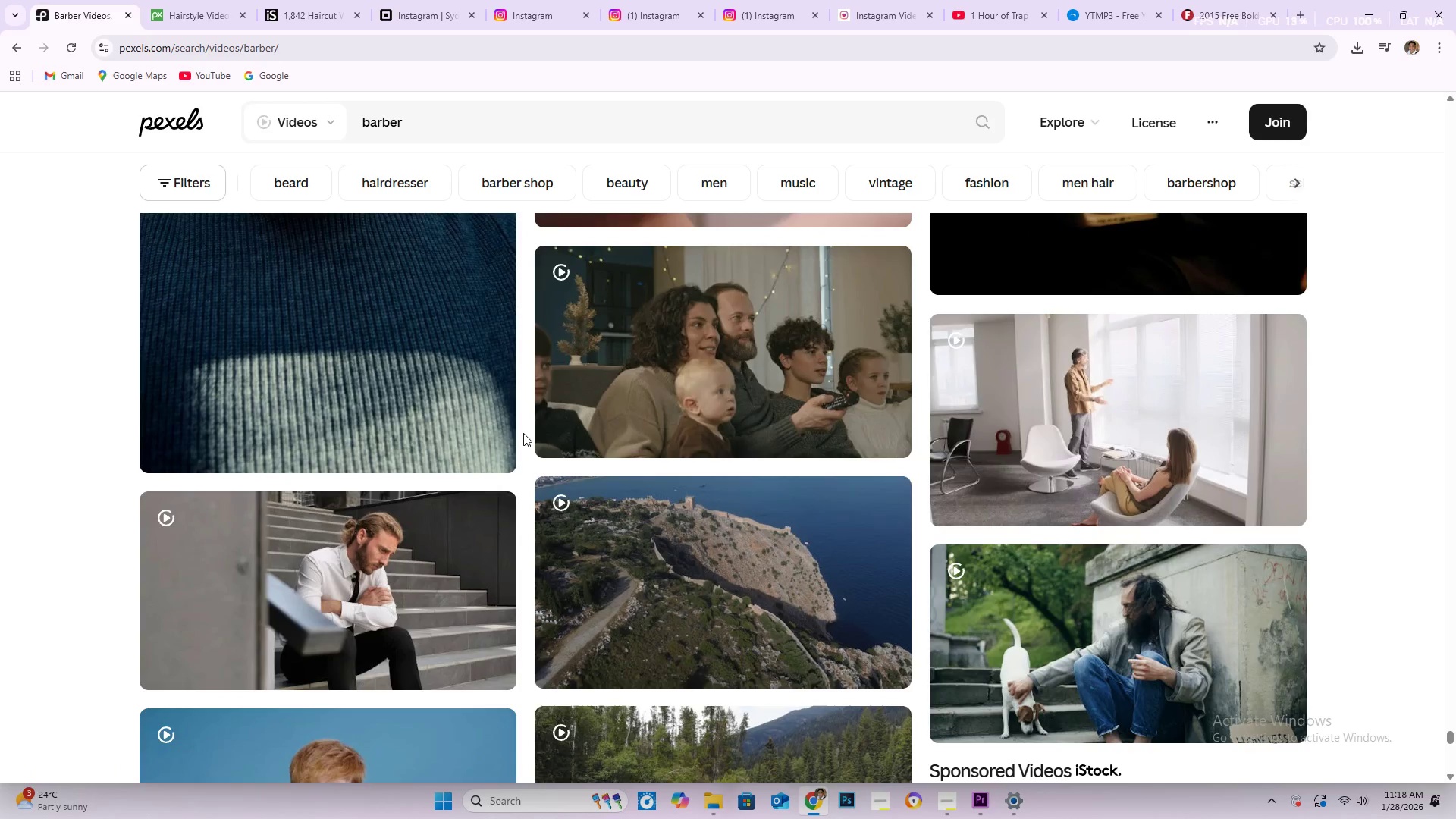 
scroll: coordinate [519, 436], scroll_direction: down, amount: 81.0
 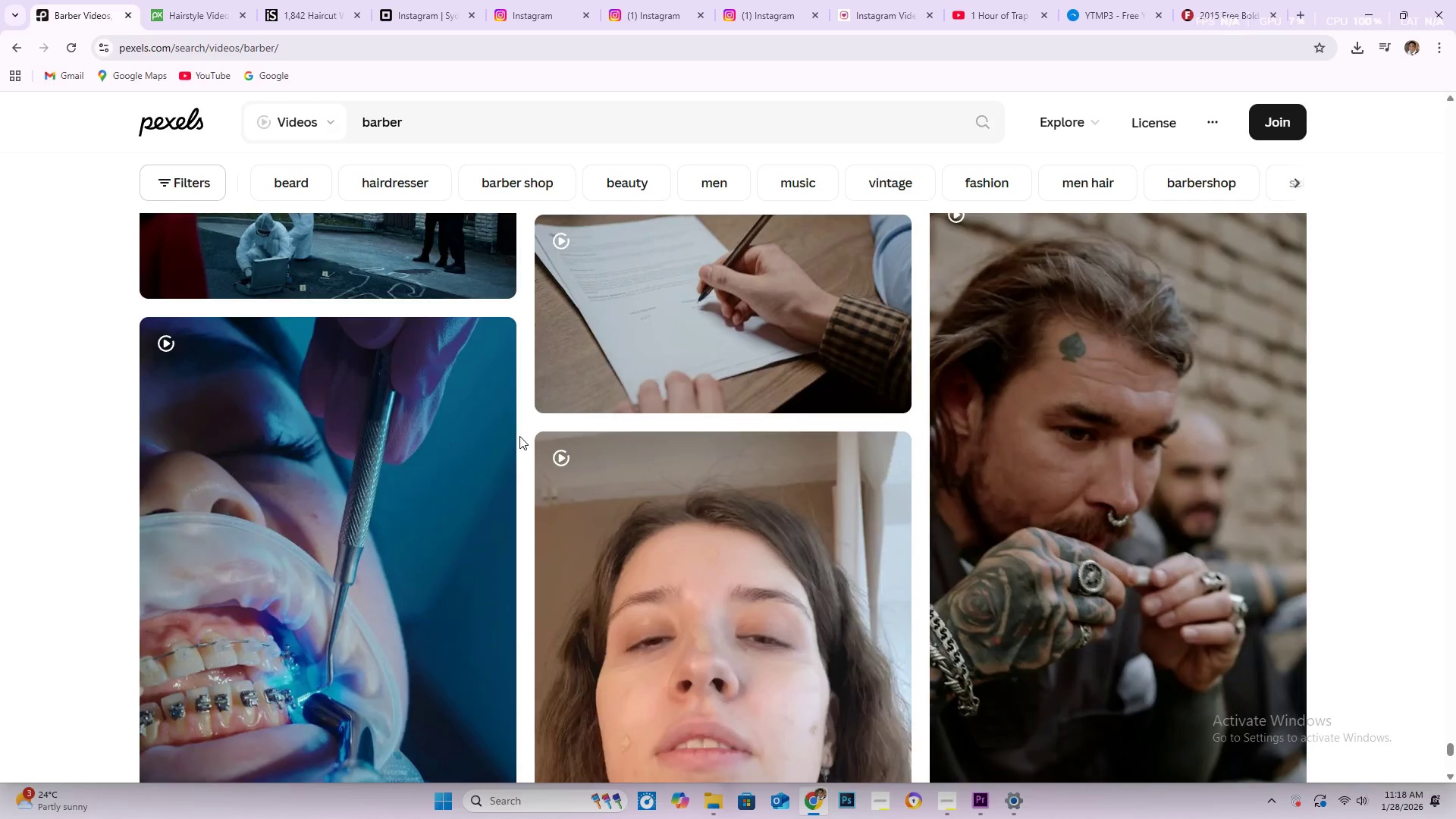 
scroll: coordinate [516, 438], scroll_direction: down, amount: 37.0
 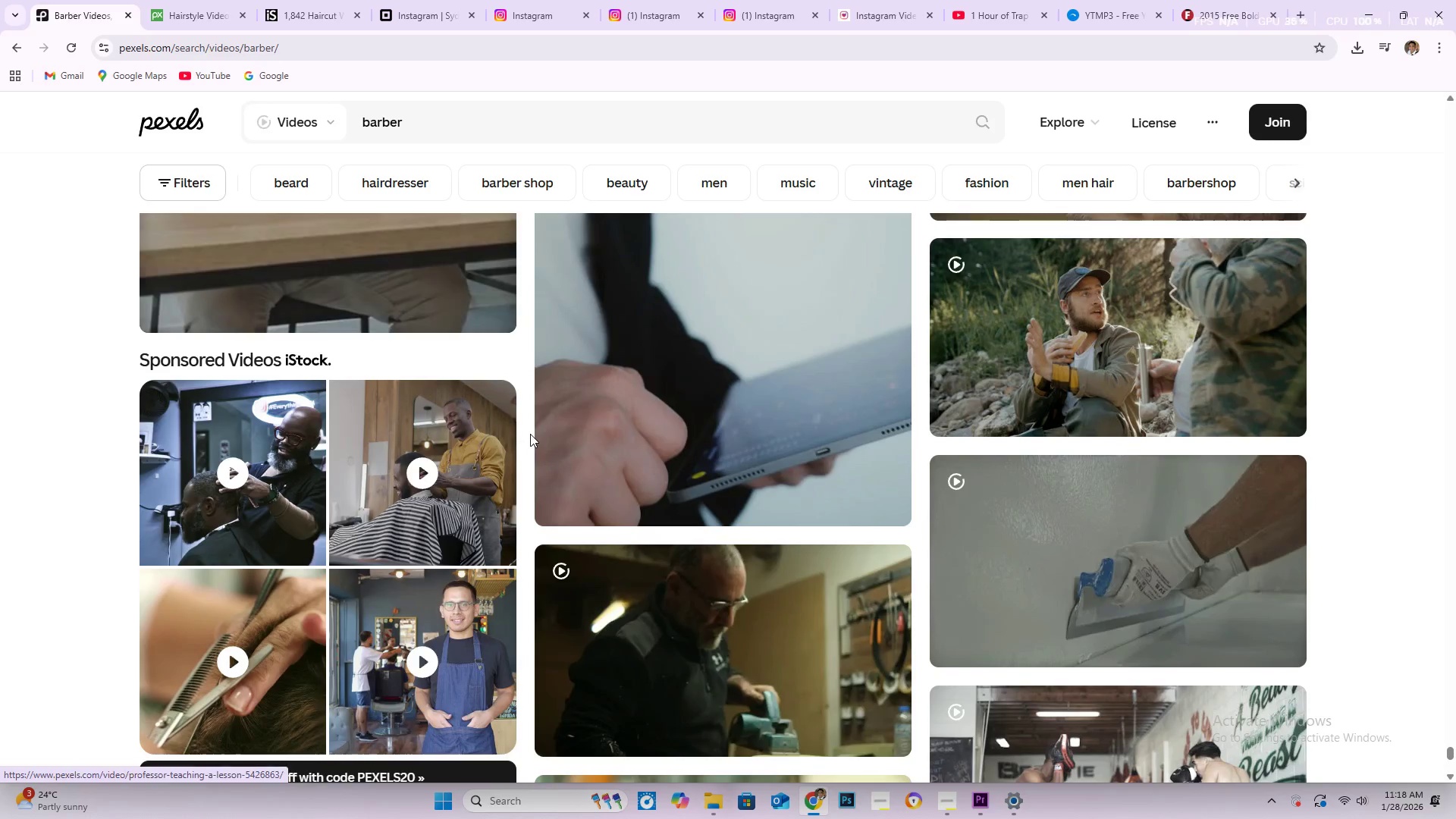 
scroll: coordinate [512, 507], scroll_direction: down, amount: 60.0
 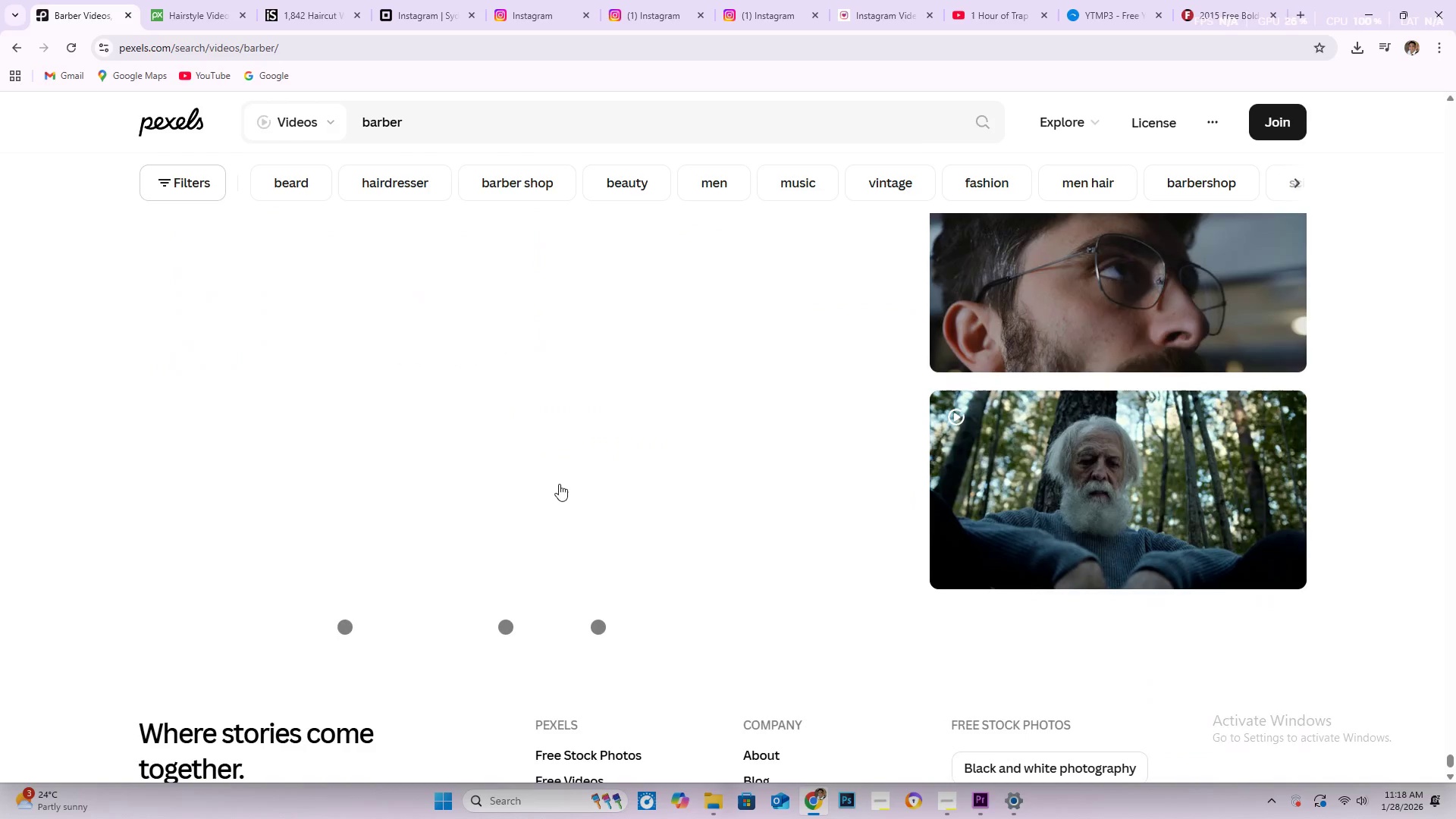 
mouse_move([565, 501])
 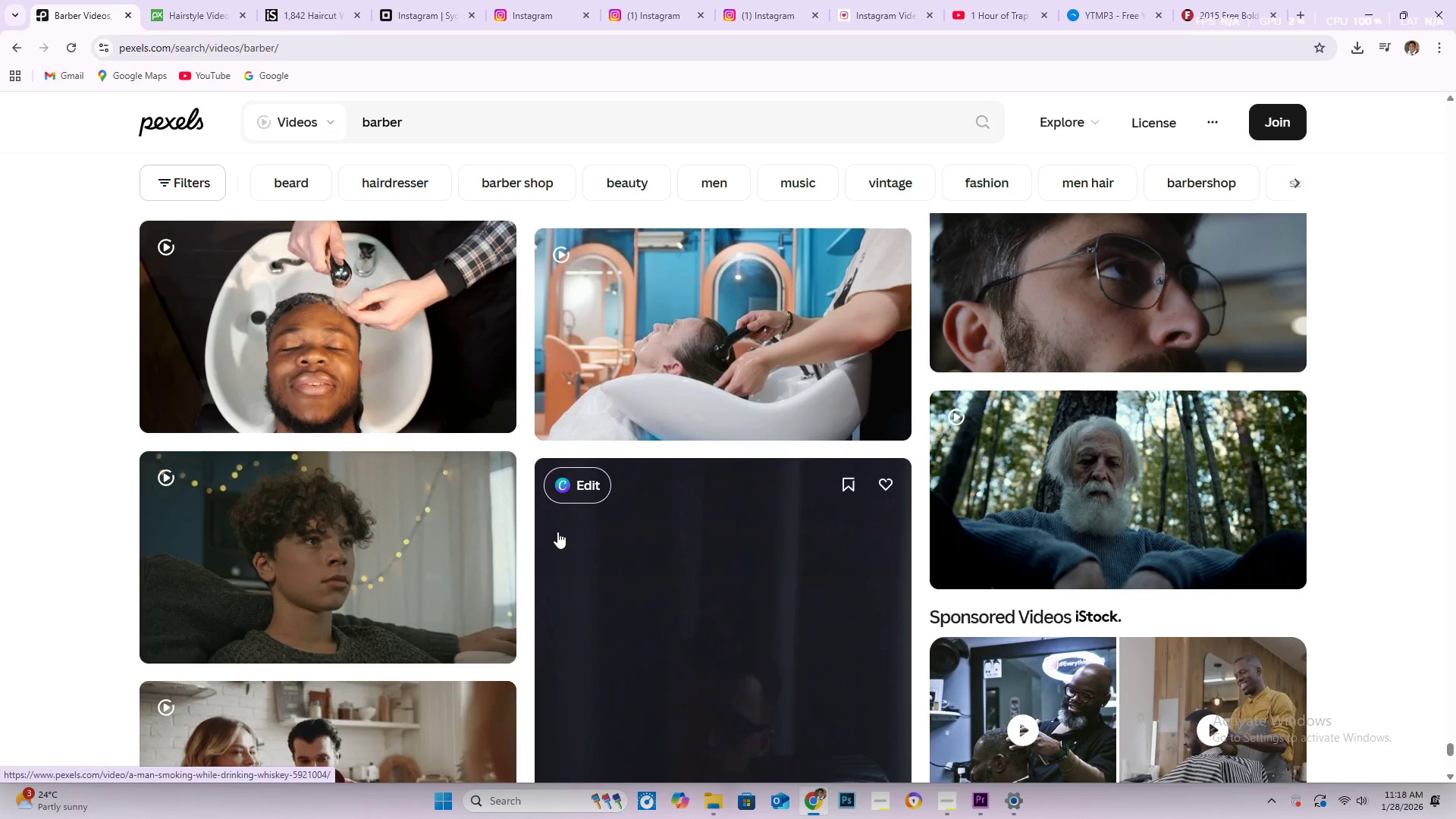 
scroll: coordinate [547, 601], scroll_direction: down, amount: 44.0
 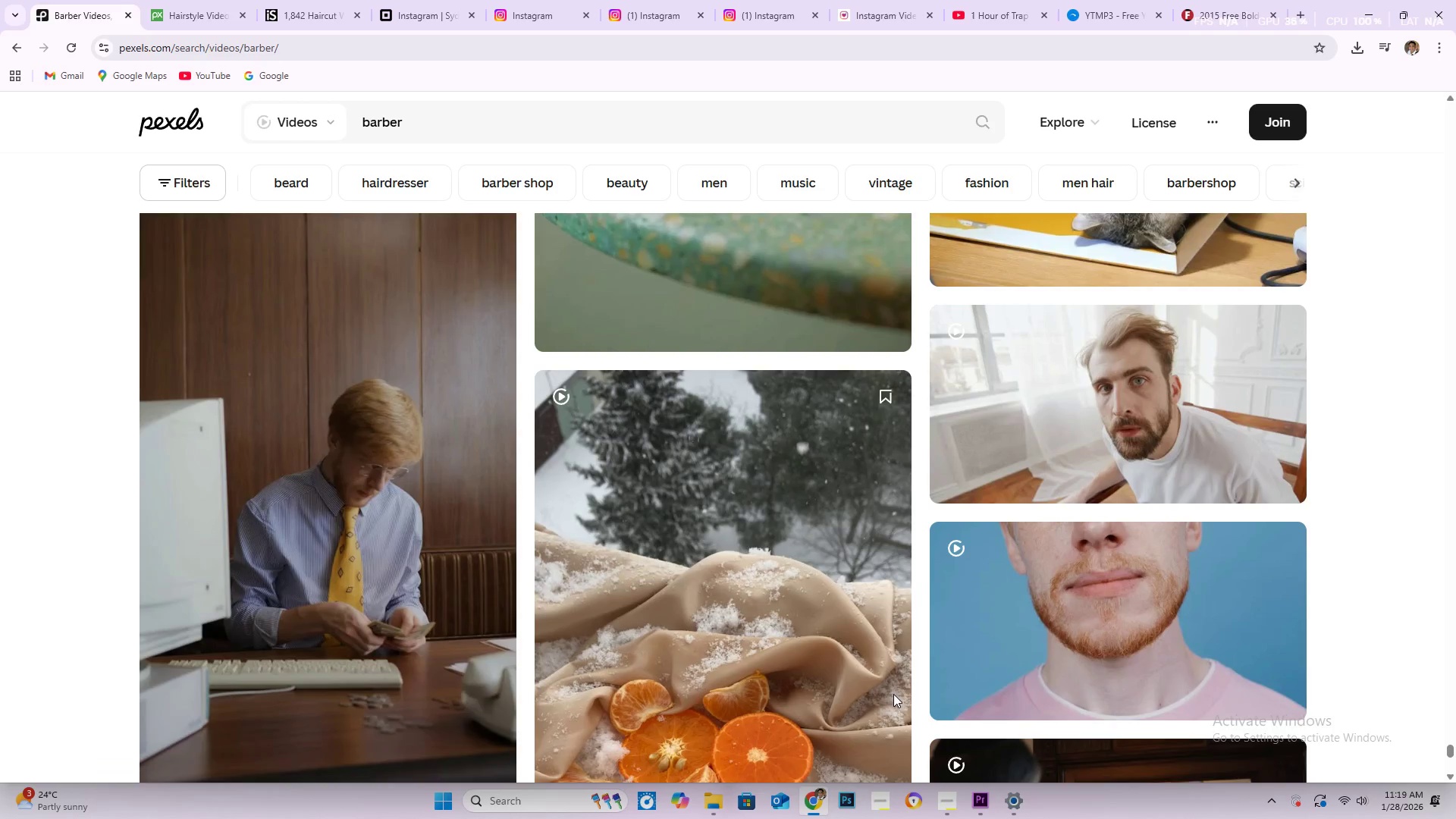 
scroll: coordinate [892, 694], scroll_direction: down, amount: 5.0
 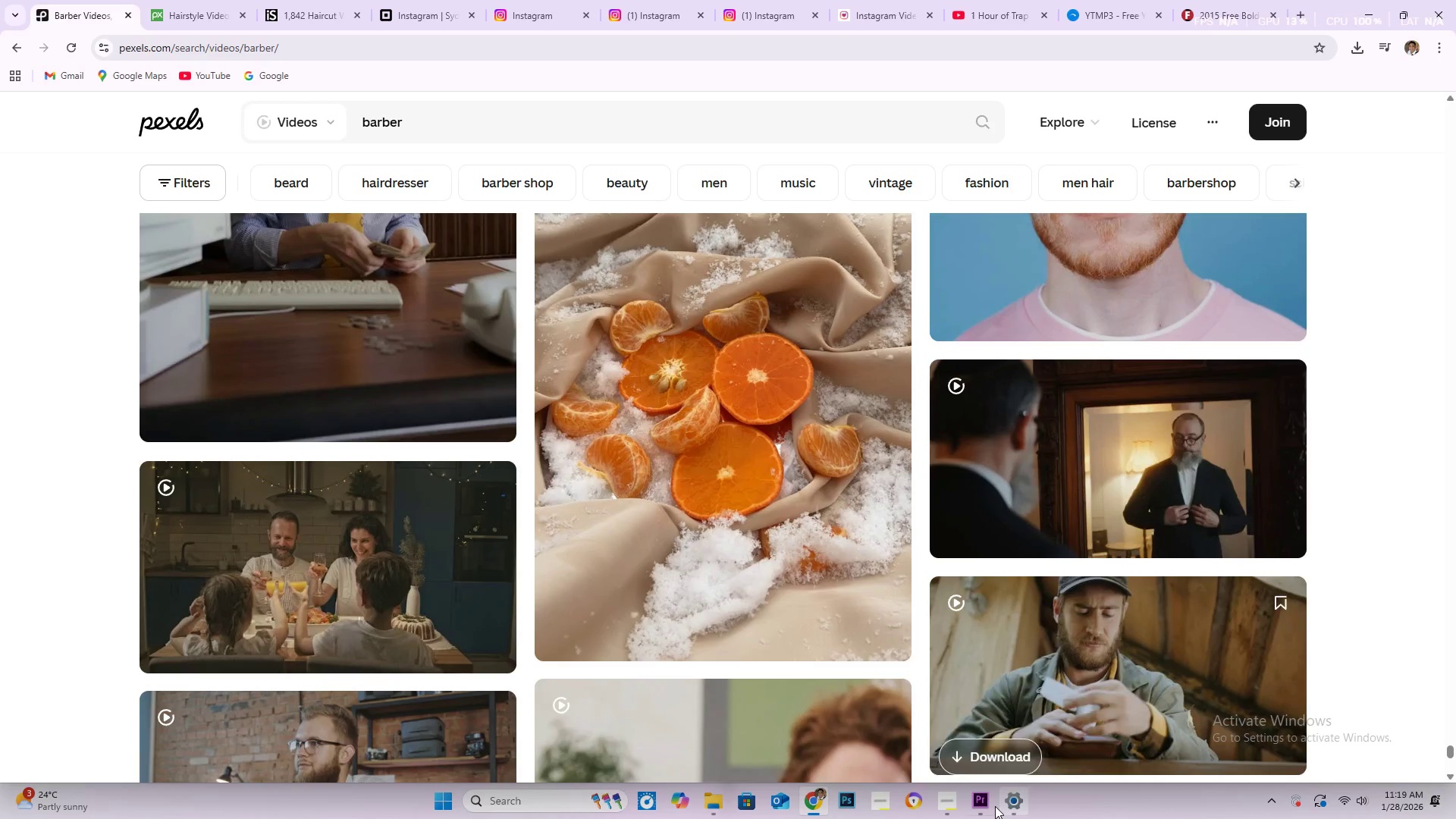 
left_click([988, 804])
 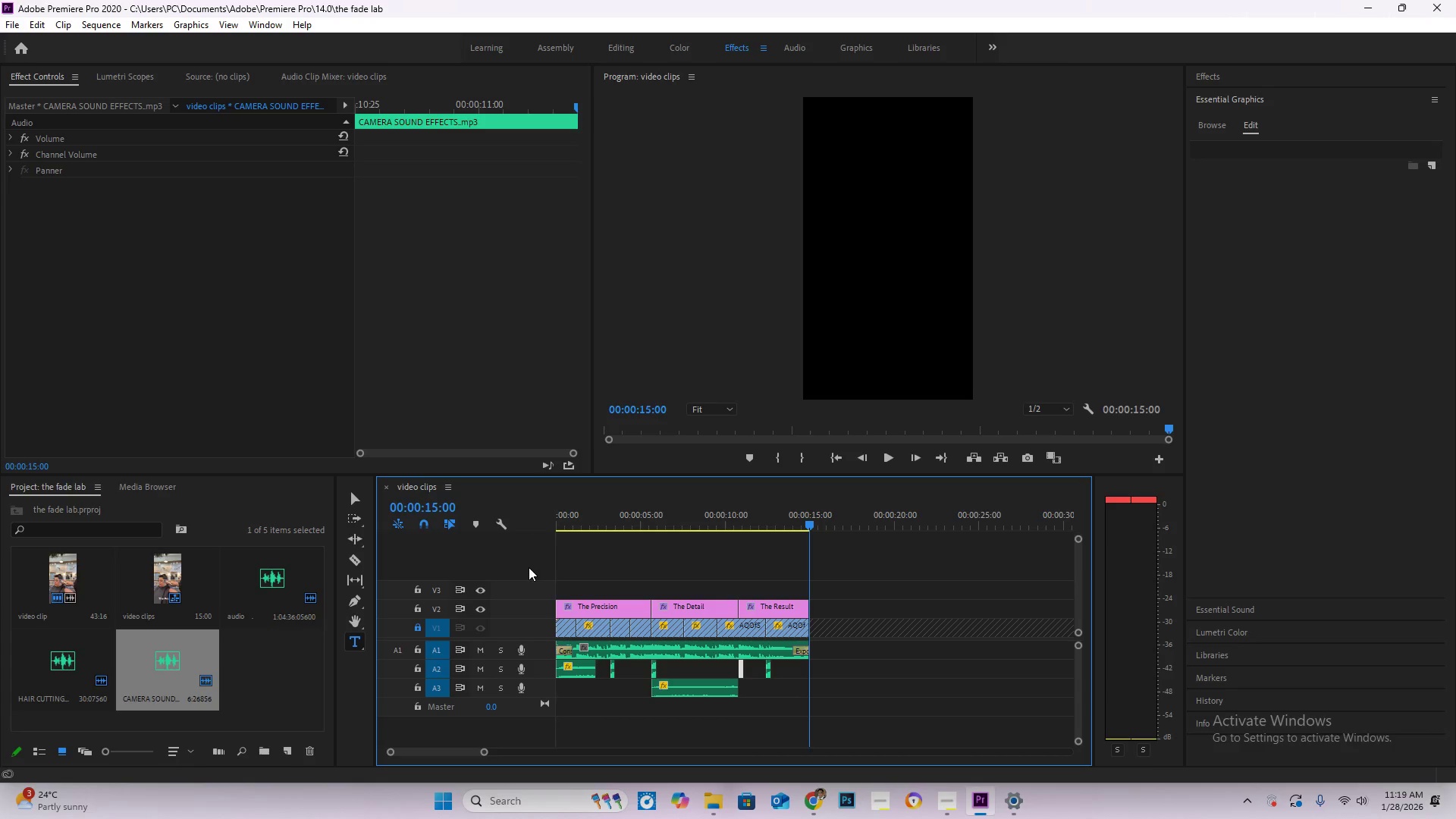 
left_click_drag(start_coordinate=[591, 522], to_coordinate=[451, 531])
 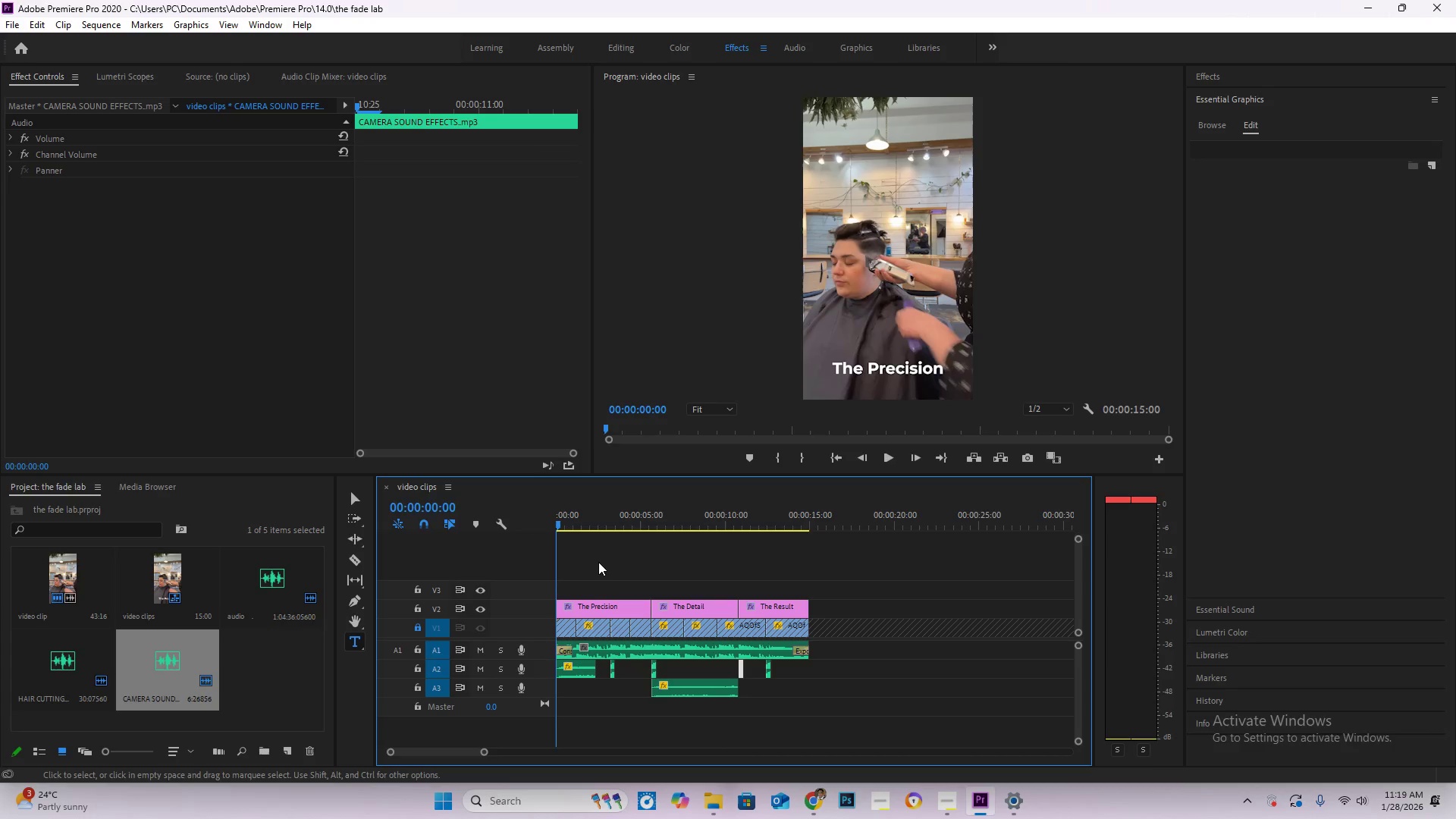 
key(Space)
 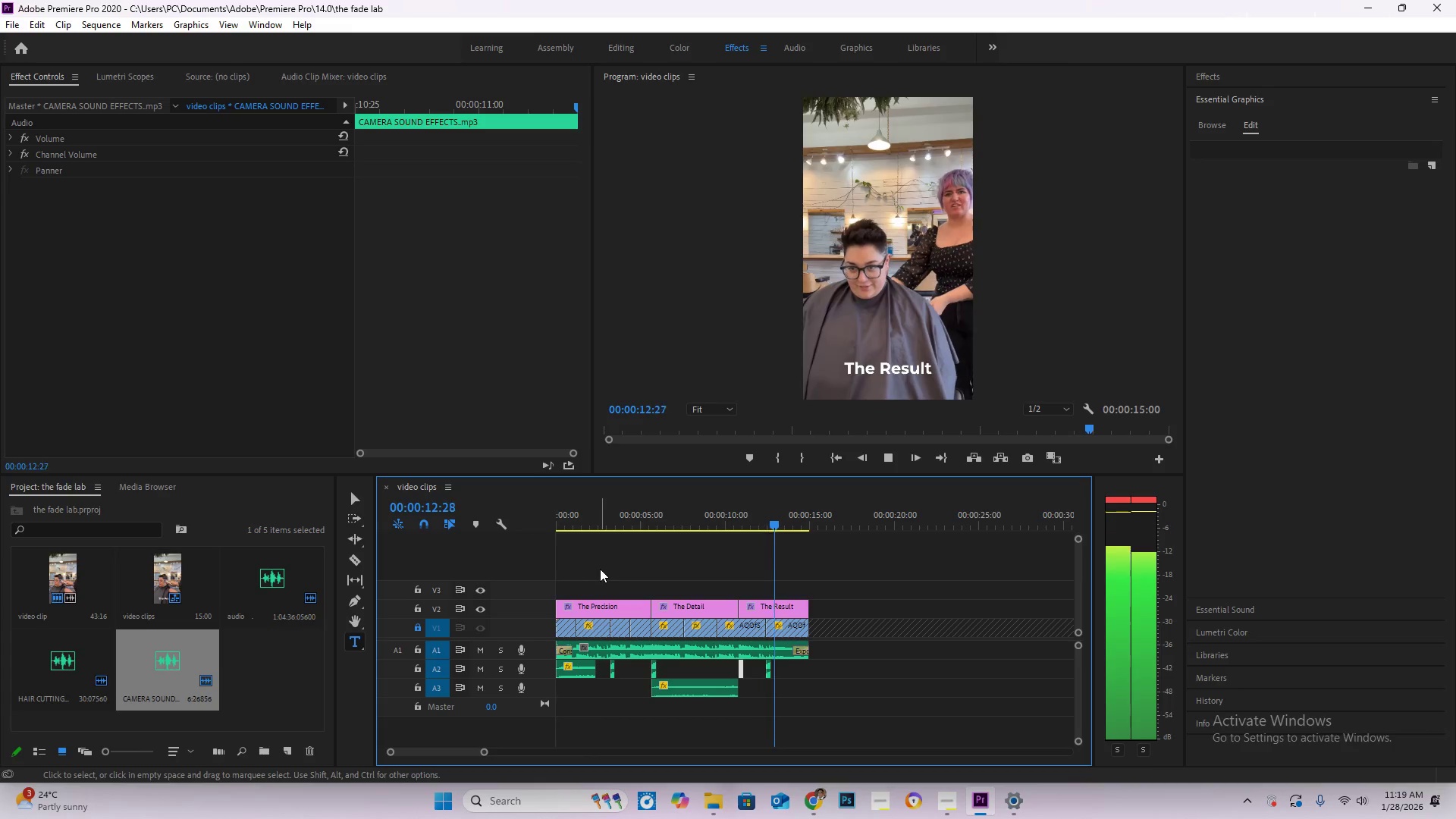 
wait(17.97)
 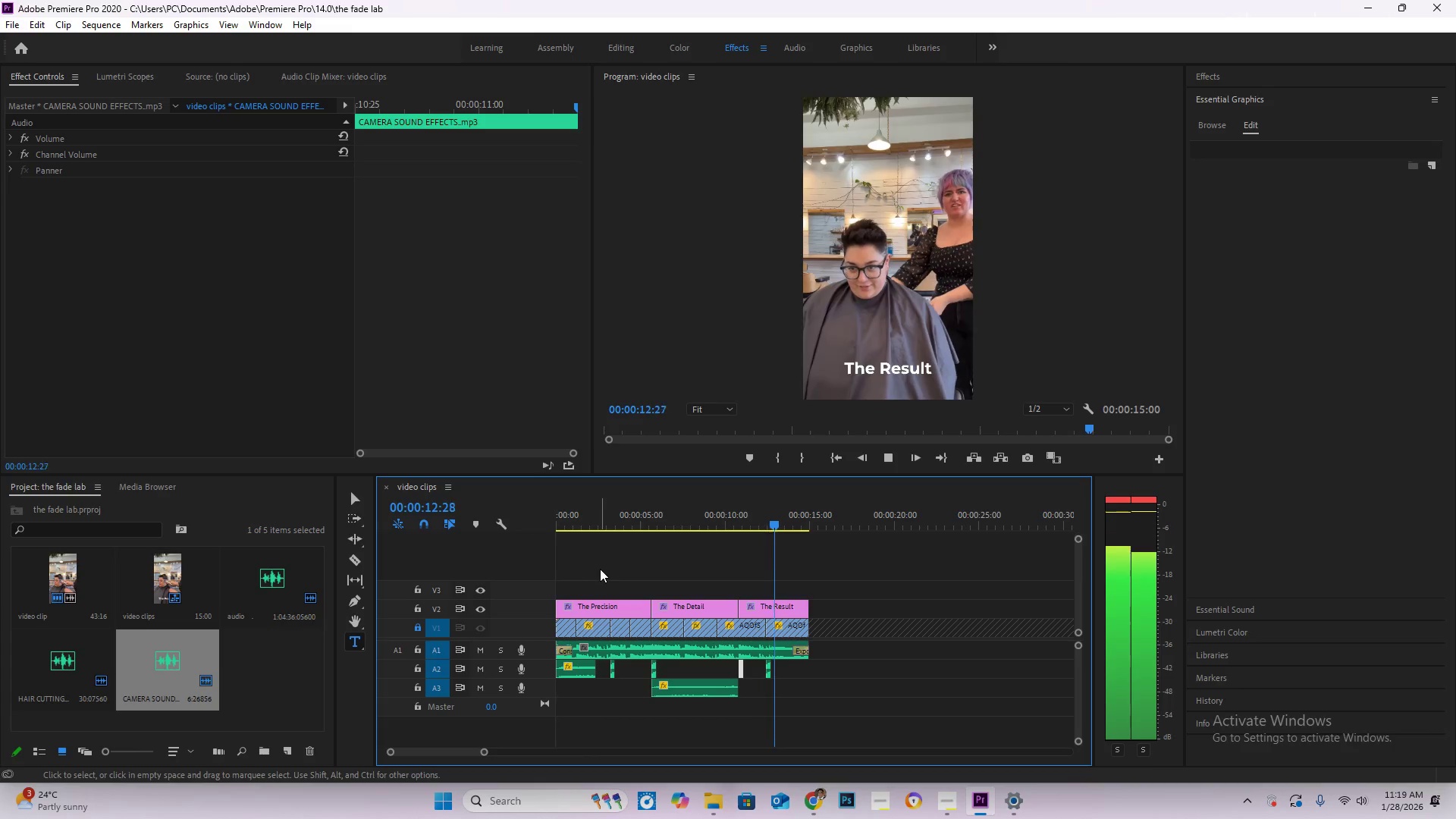 
left_click([943, 804])